 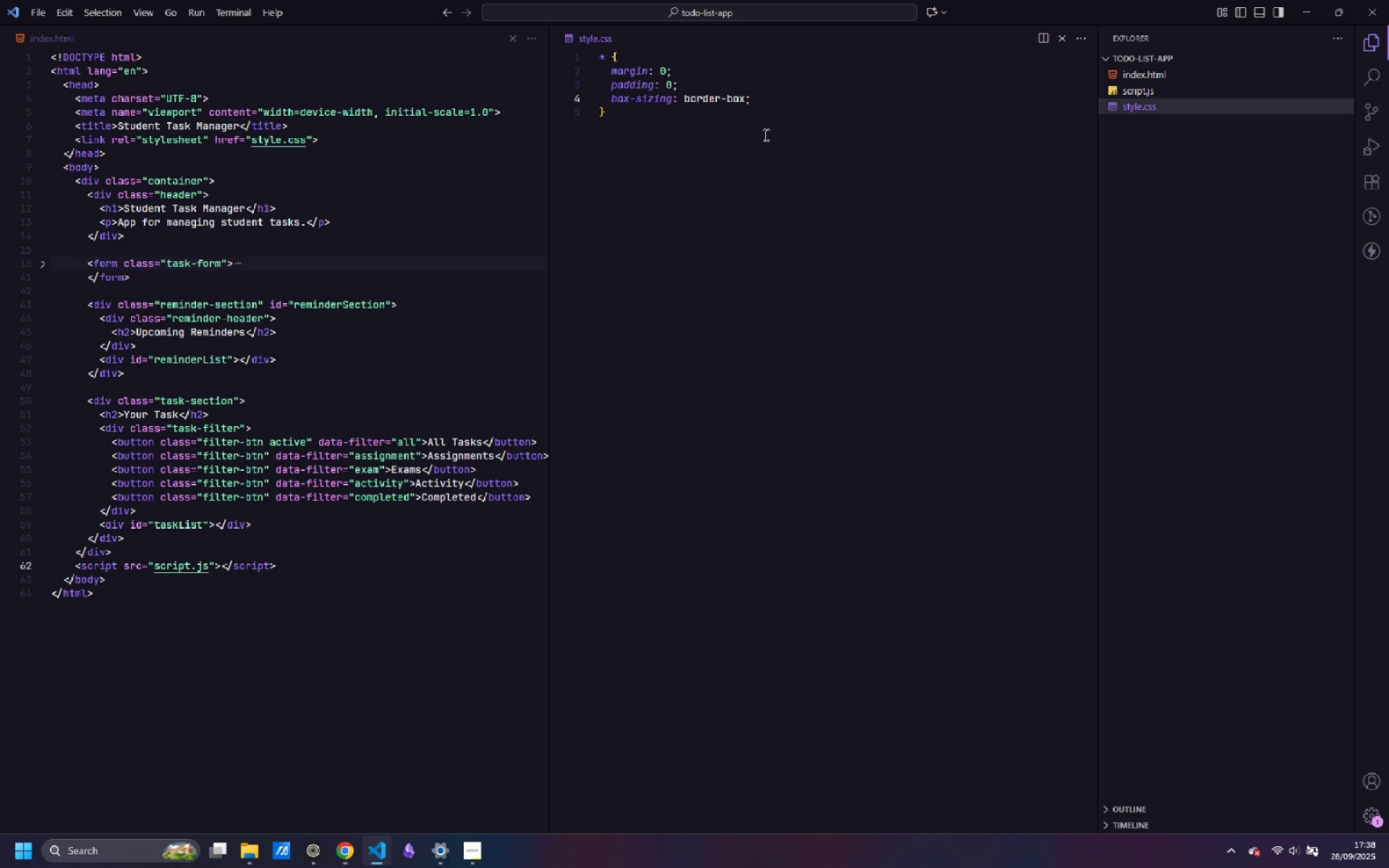 
key(Control+ArrowDown)
 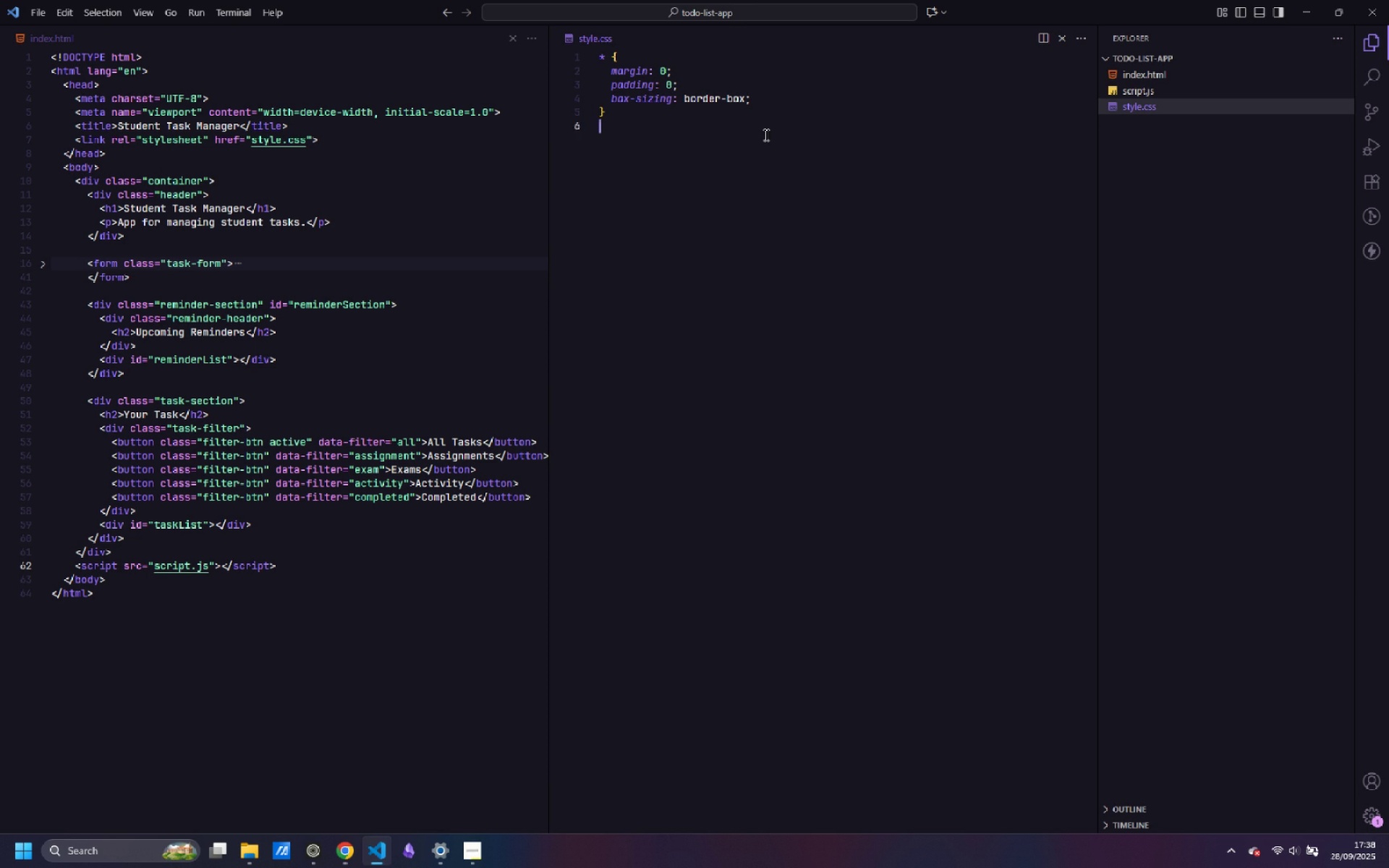 
key(Control+Enter)
 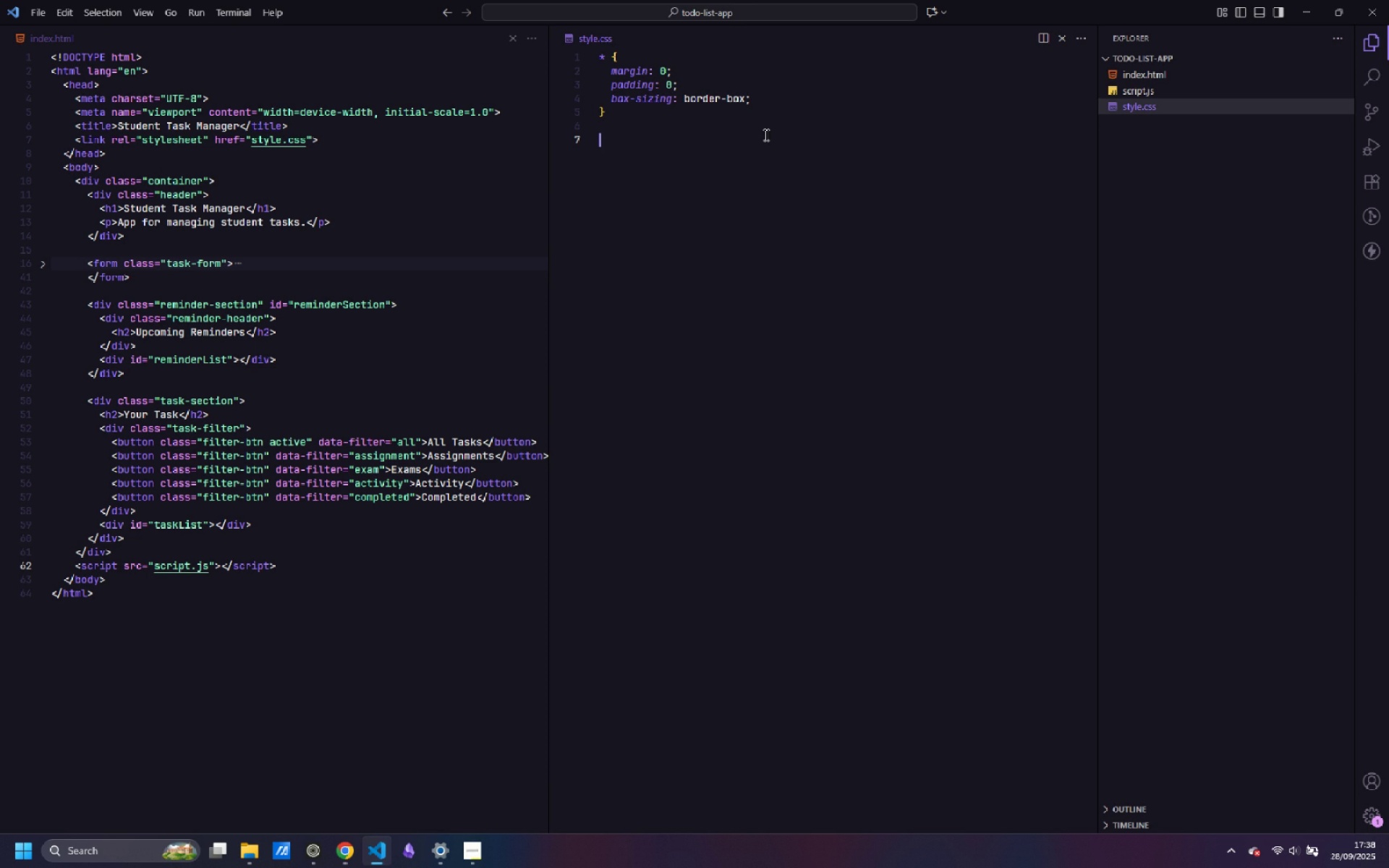 
key(Control+Enter)
 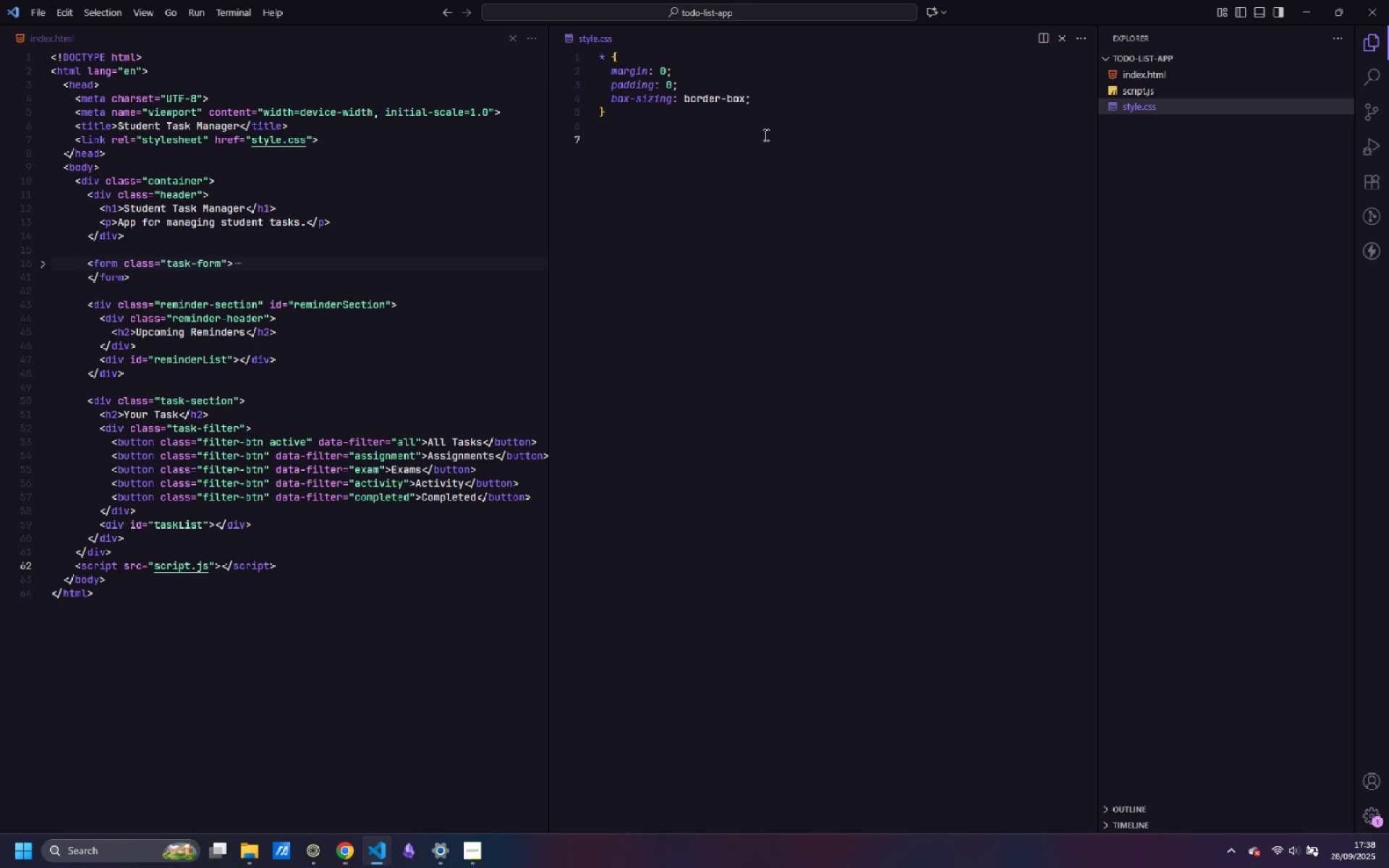 
type(body {)